 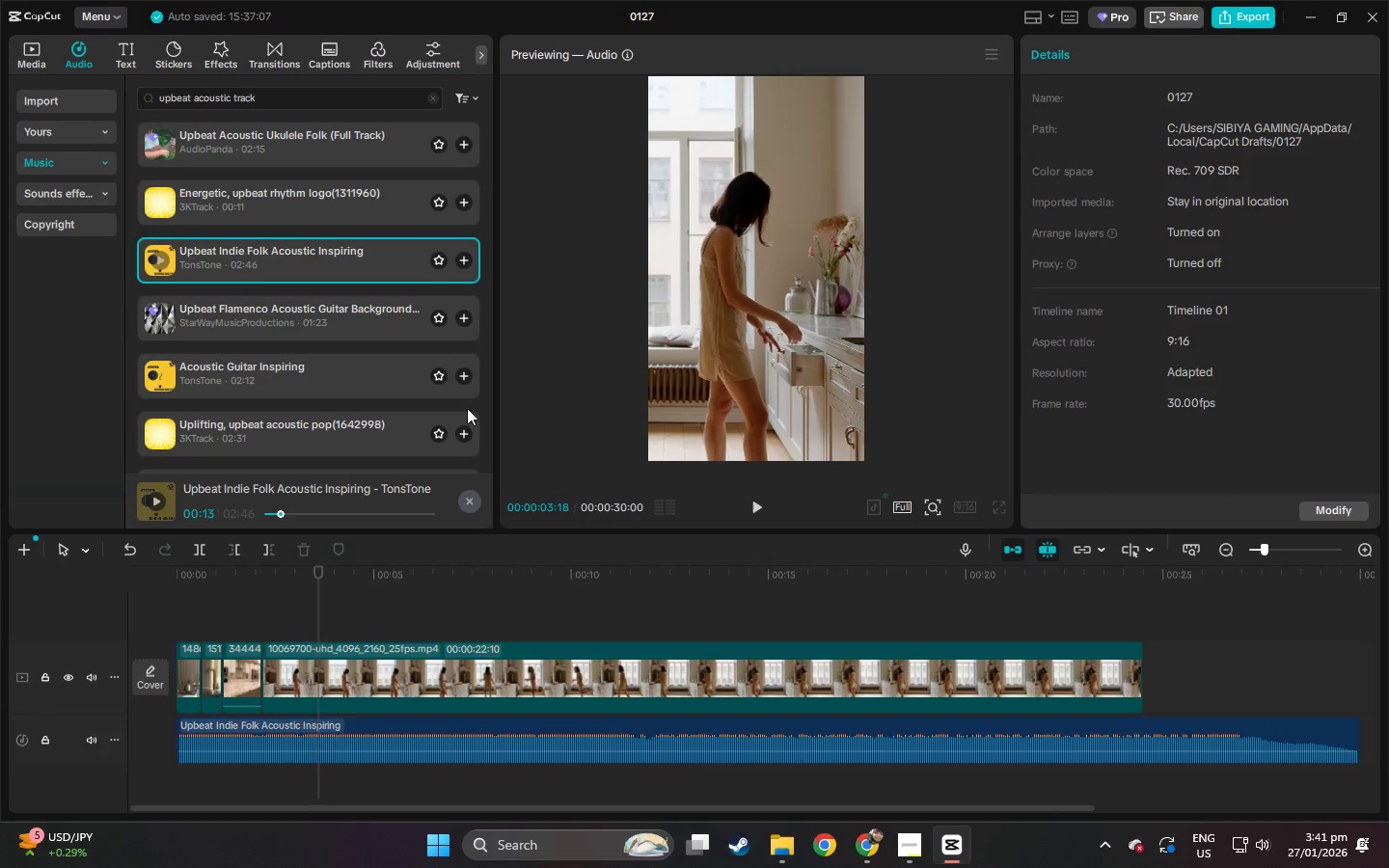 
left_click([164, 418])
 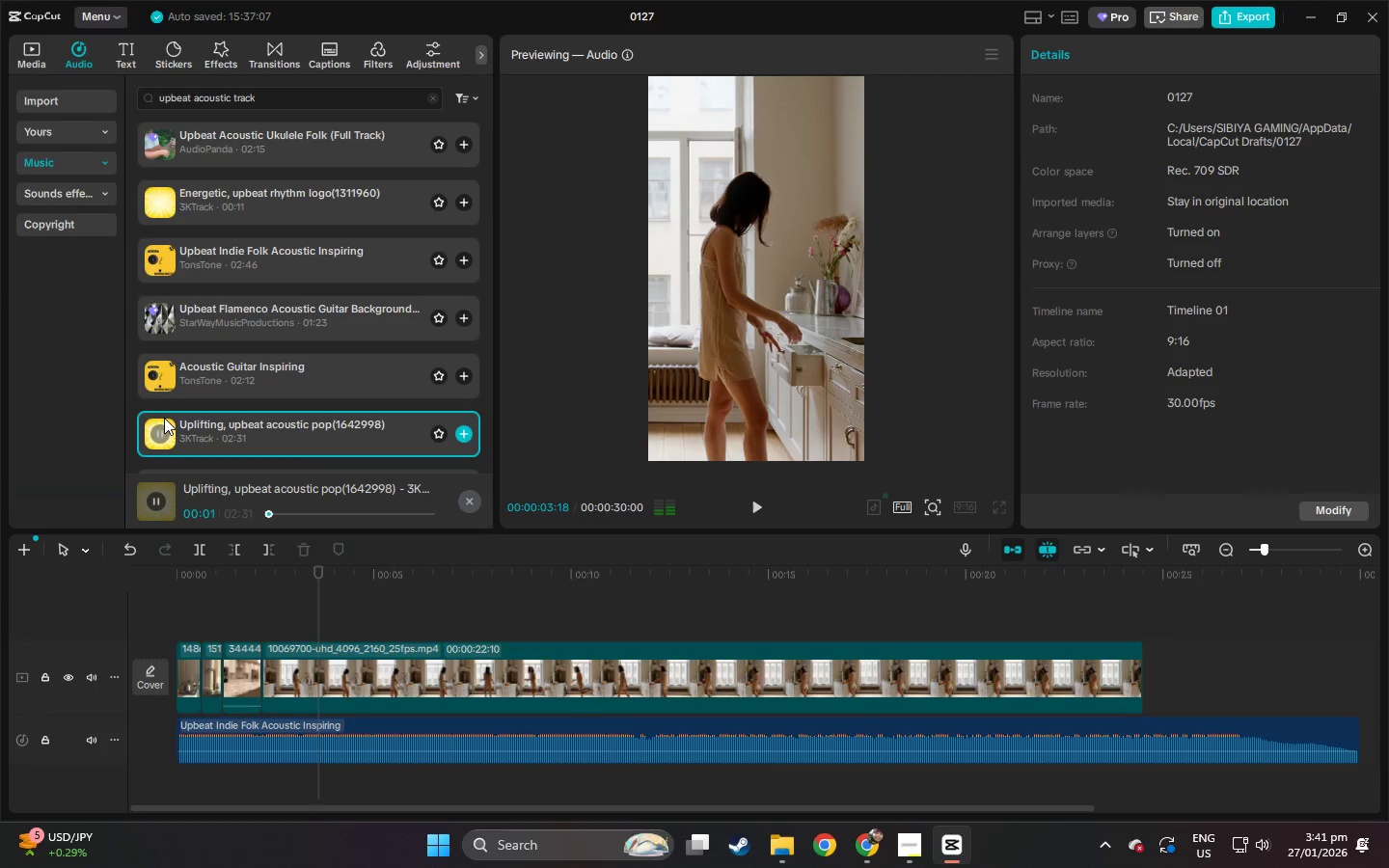 
left_click([173, 380])
 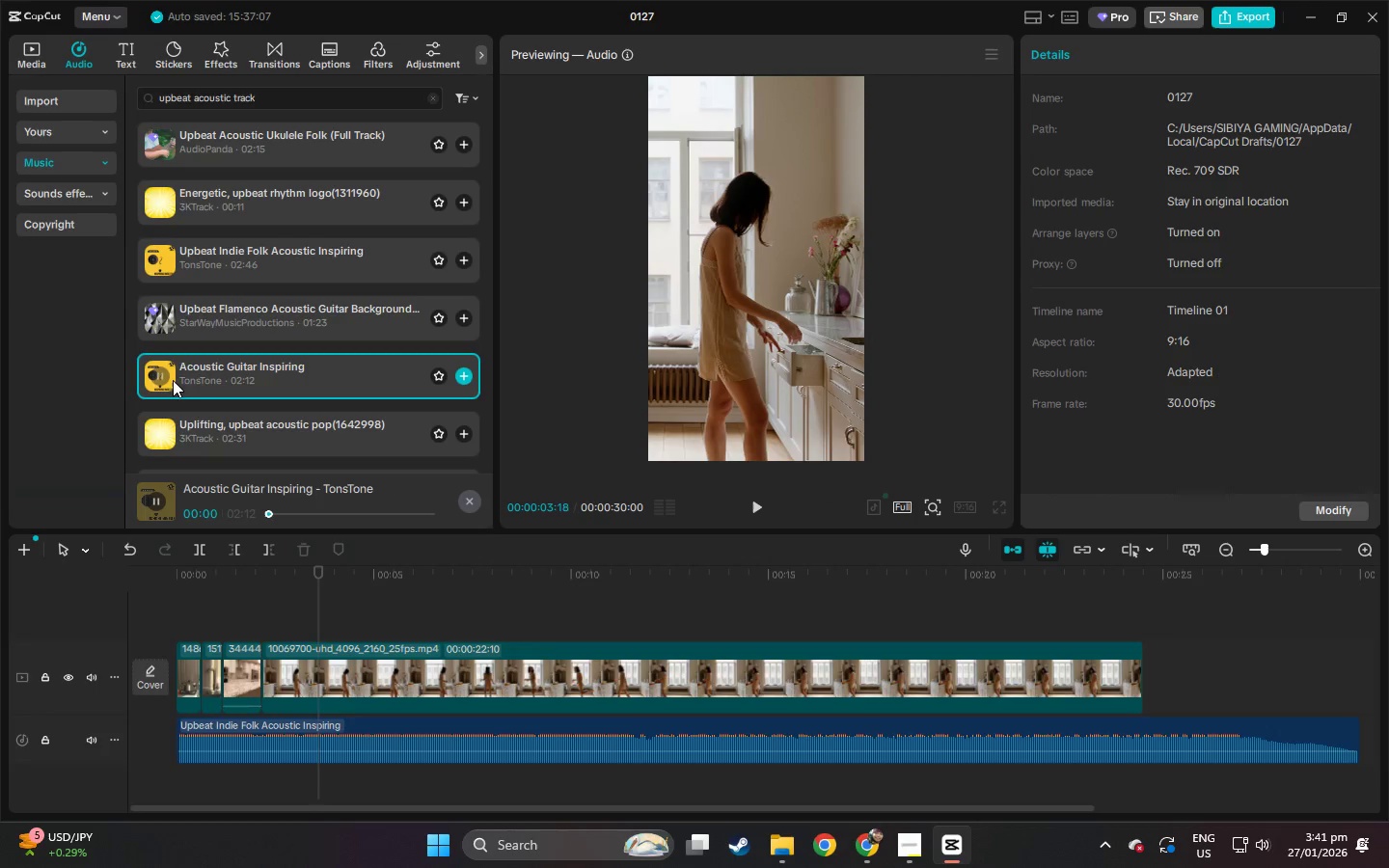 
scroll: coordinate [207, 382], scroll_direction: down, amount: 15.0
 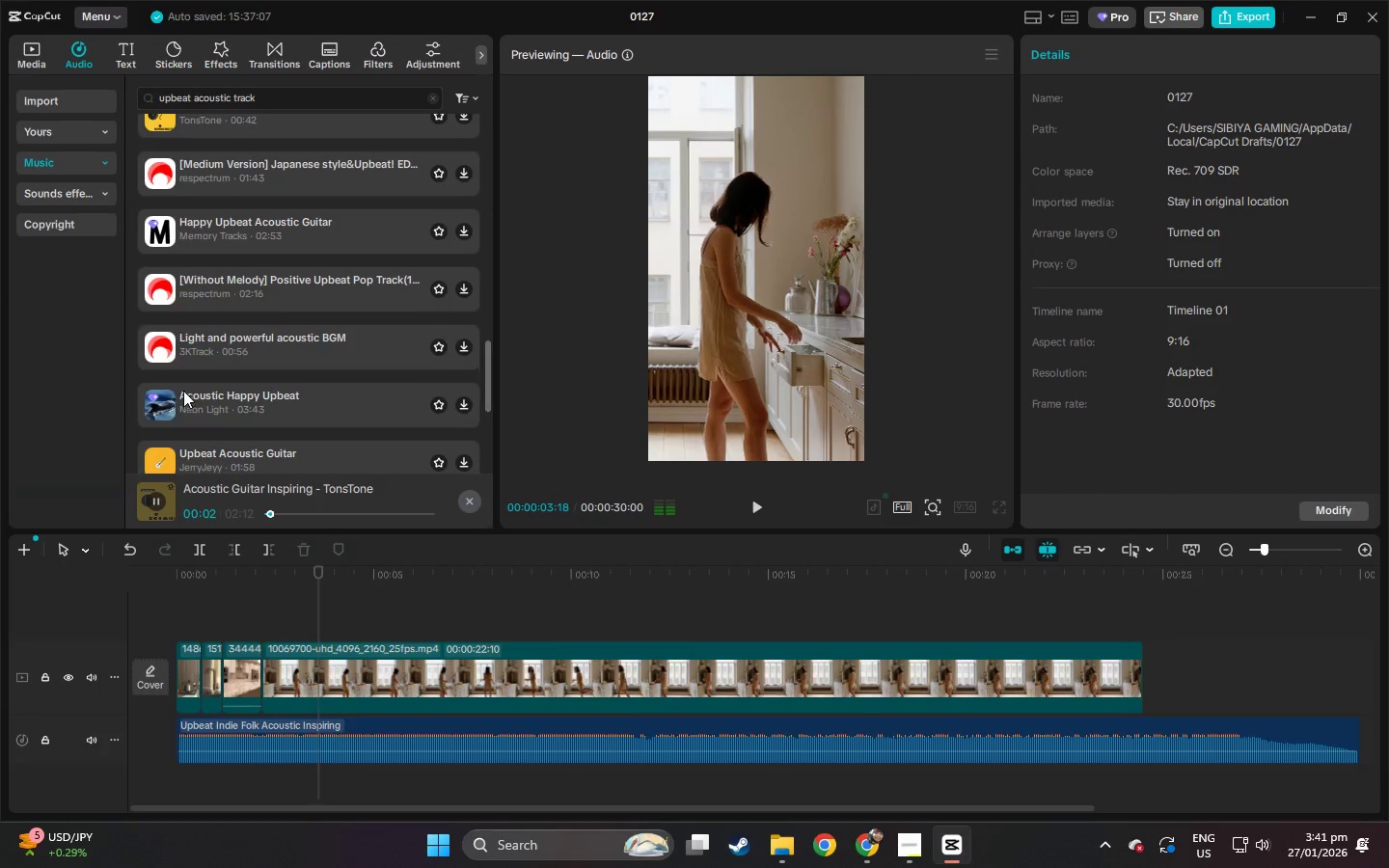 
left_click([177, 365])
 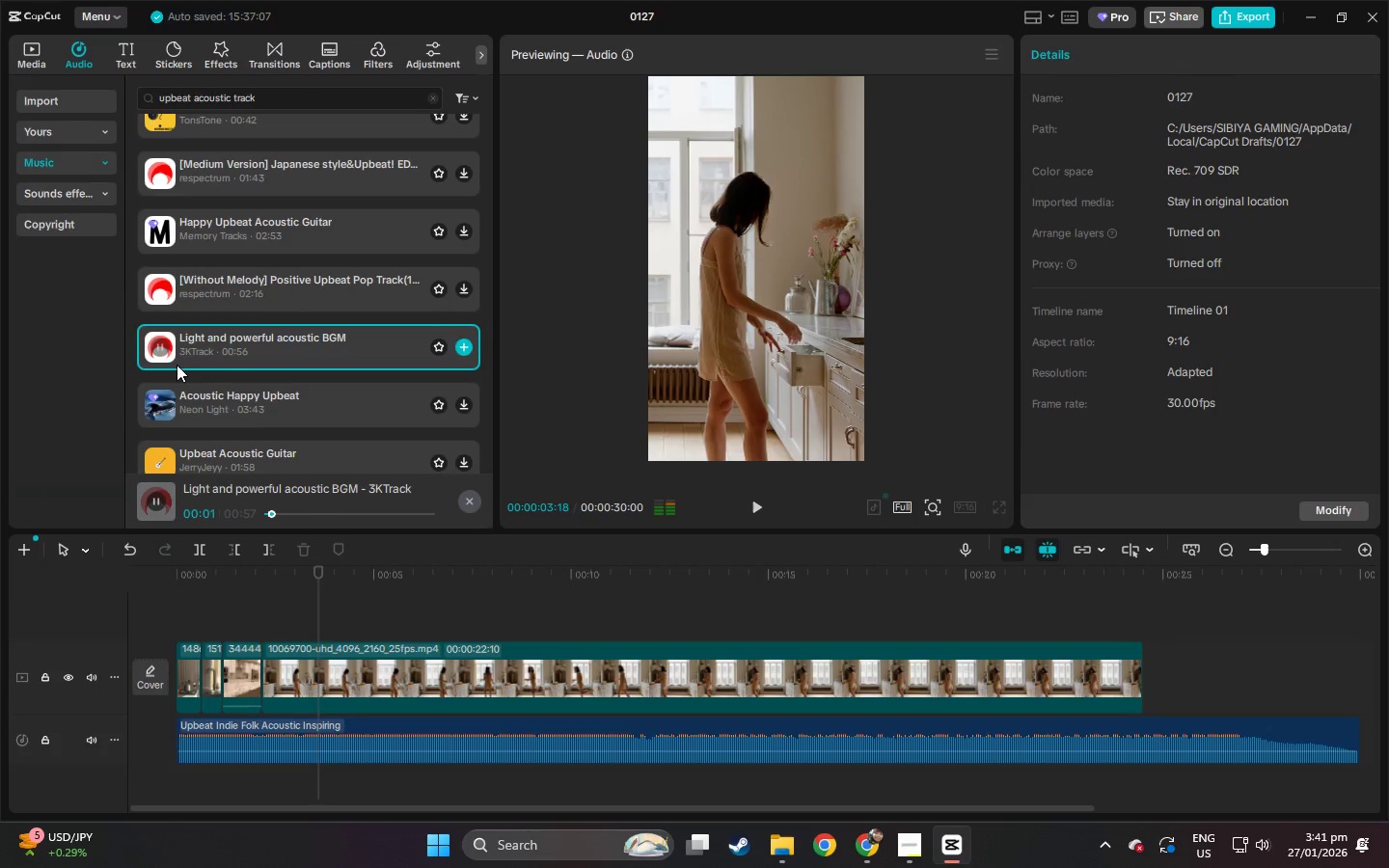 
left_click([183, 465])
 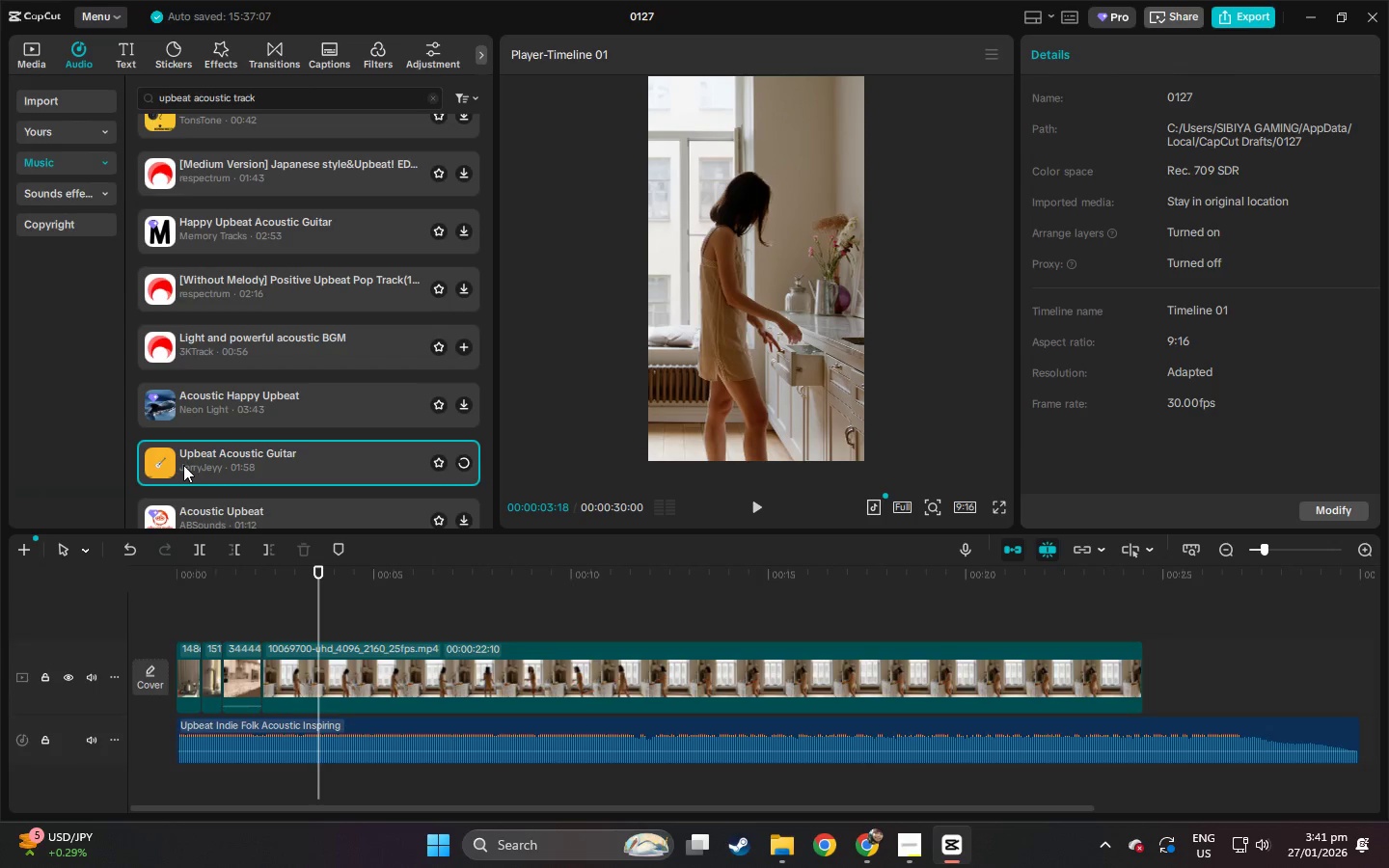 
key(Alt+AltLeft)
 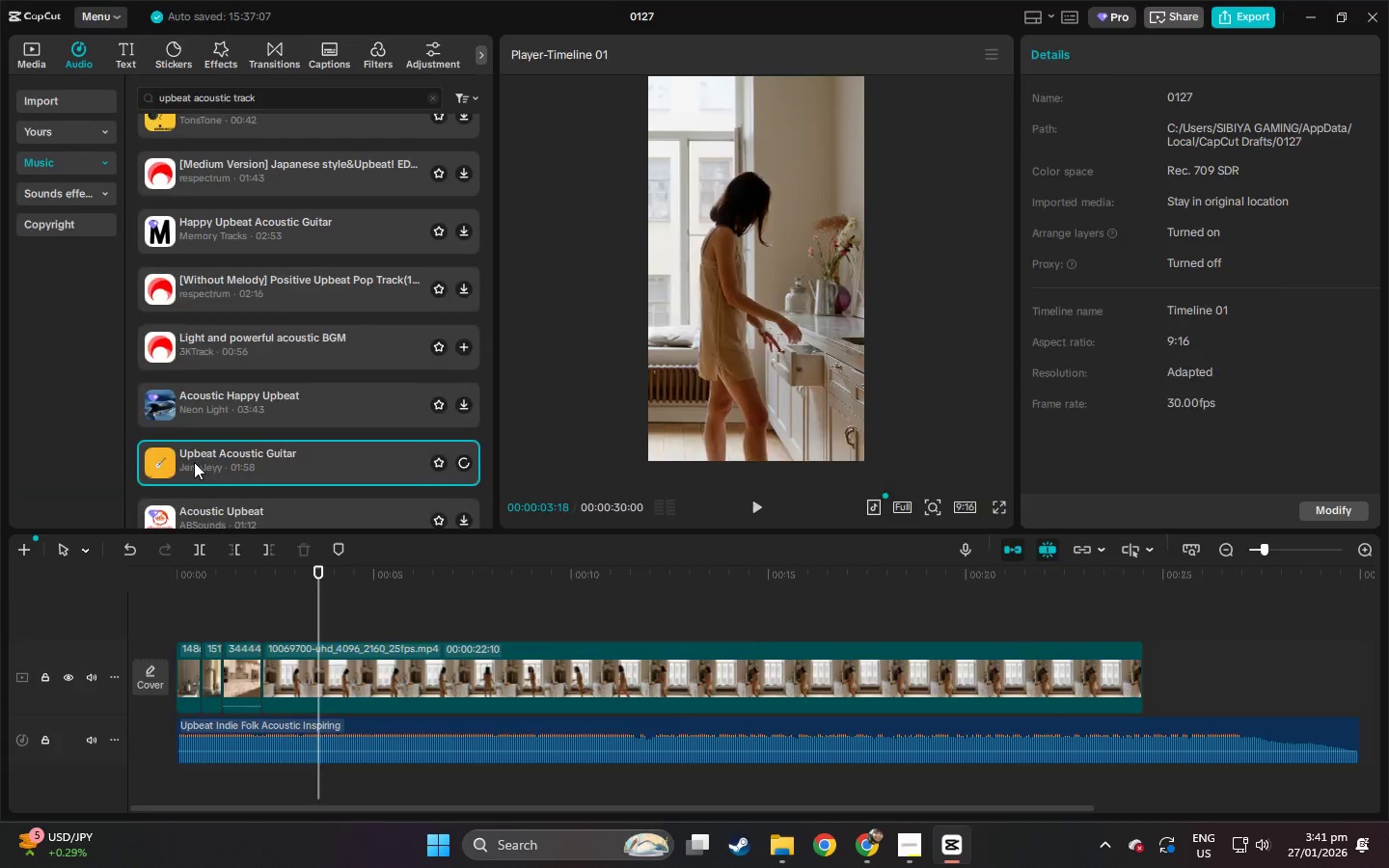 
key(Alt+Tab)